 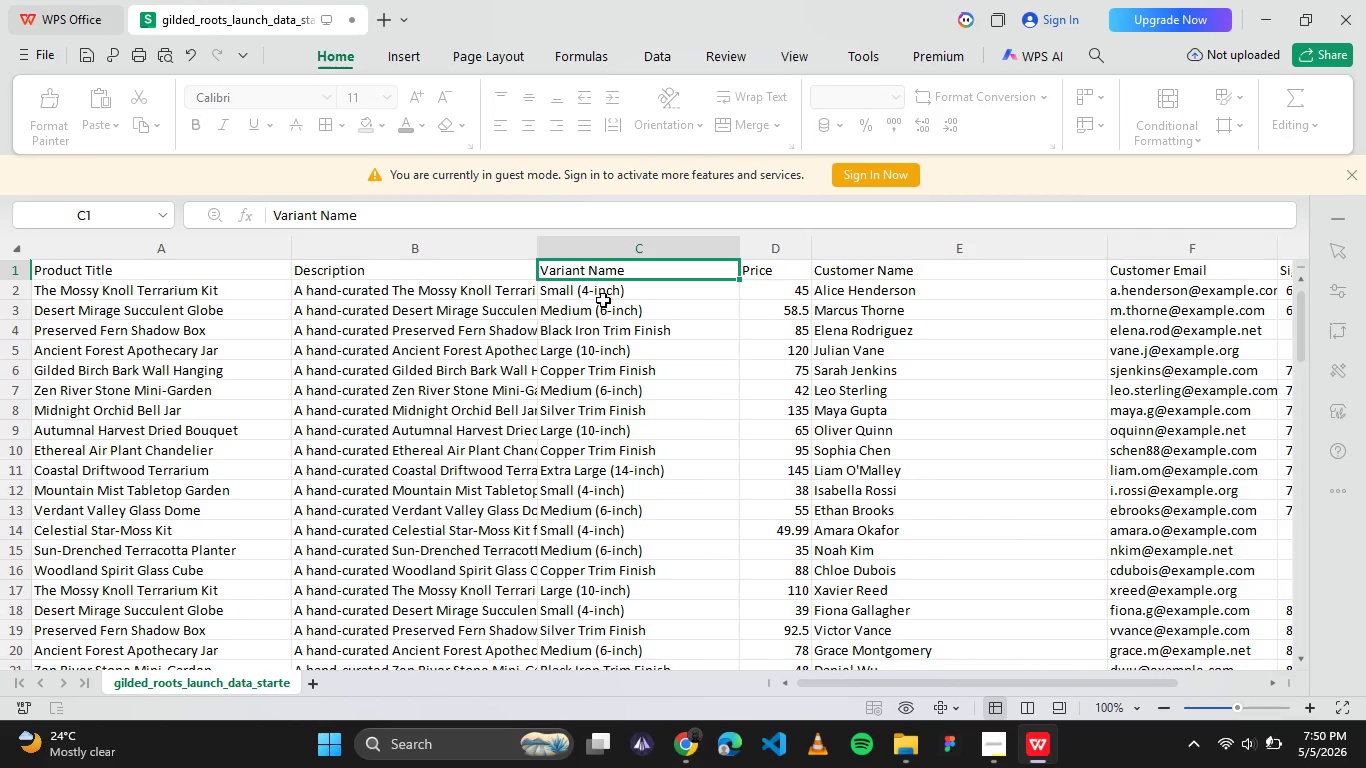 
left_click([685, 732])
 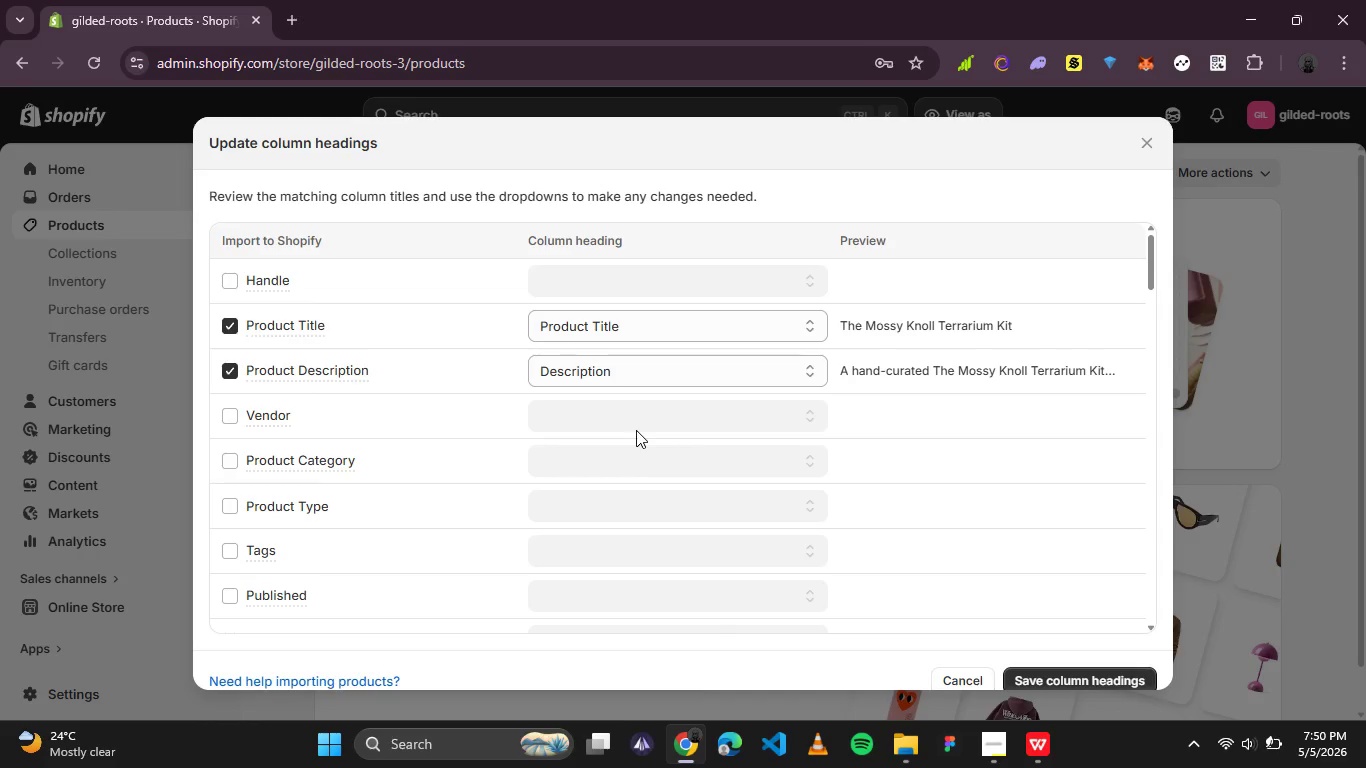 
scroll: coordinate [633, 425], scroll_direction: down, amount: 11.0
 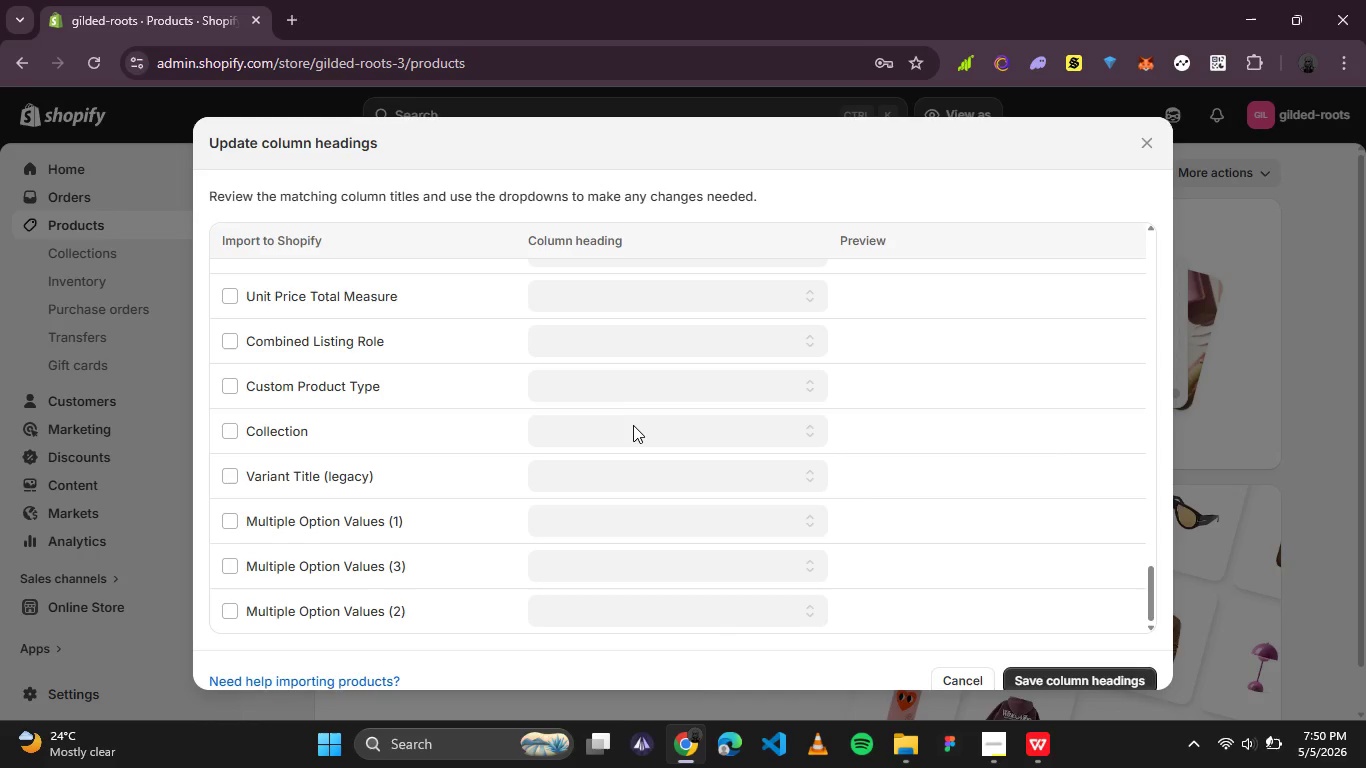 
scroll: coordinate [634, 418], scroll_direction: up, amount: 12.0
 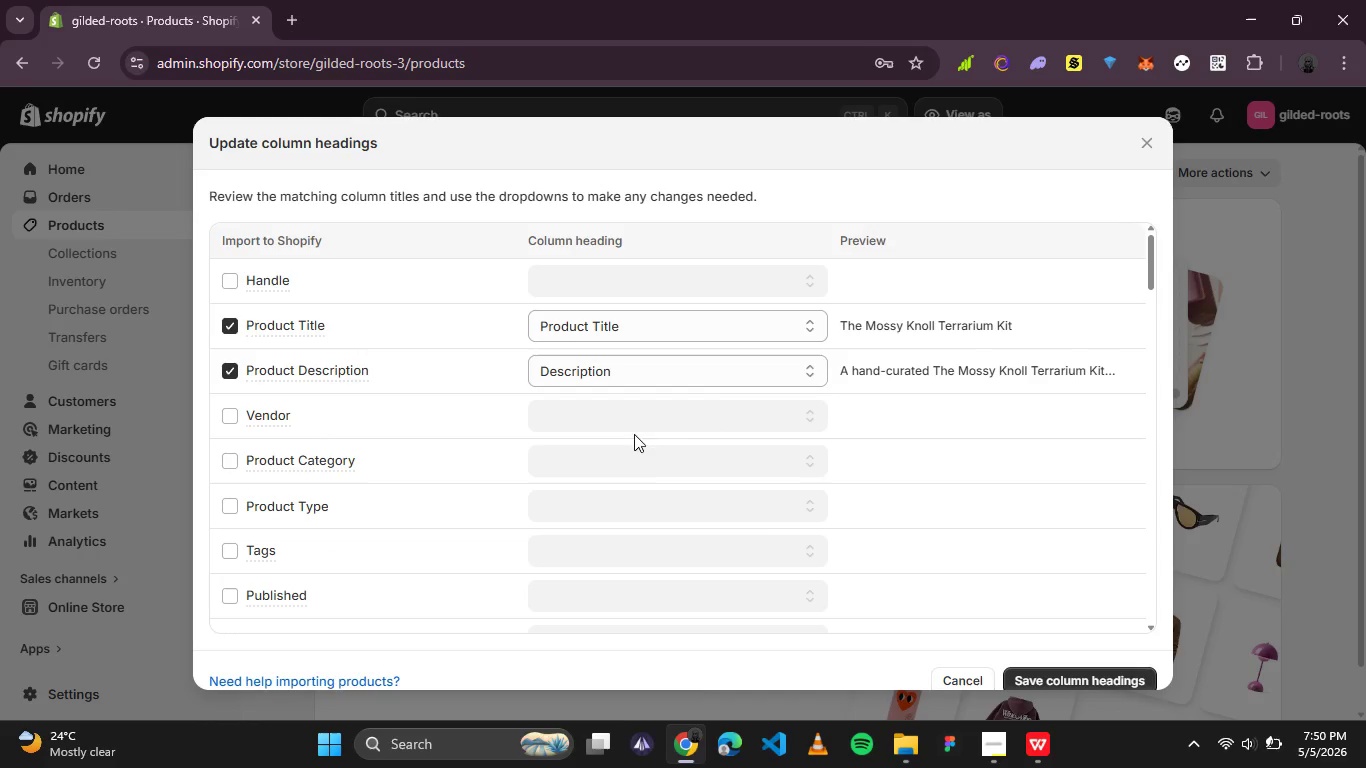 
left_click([977, 757])